 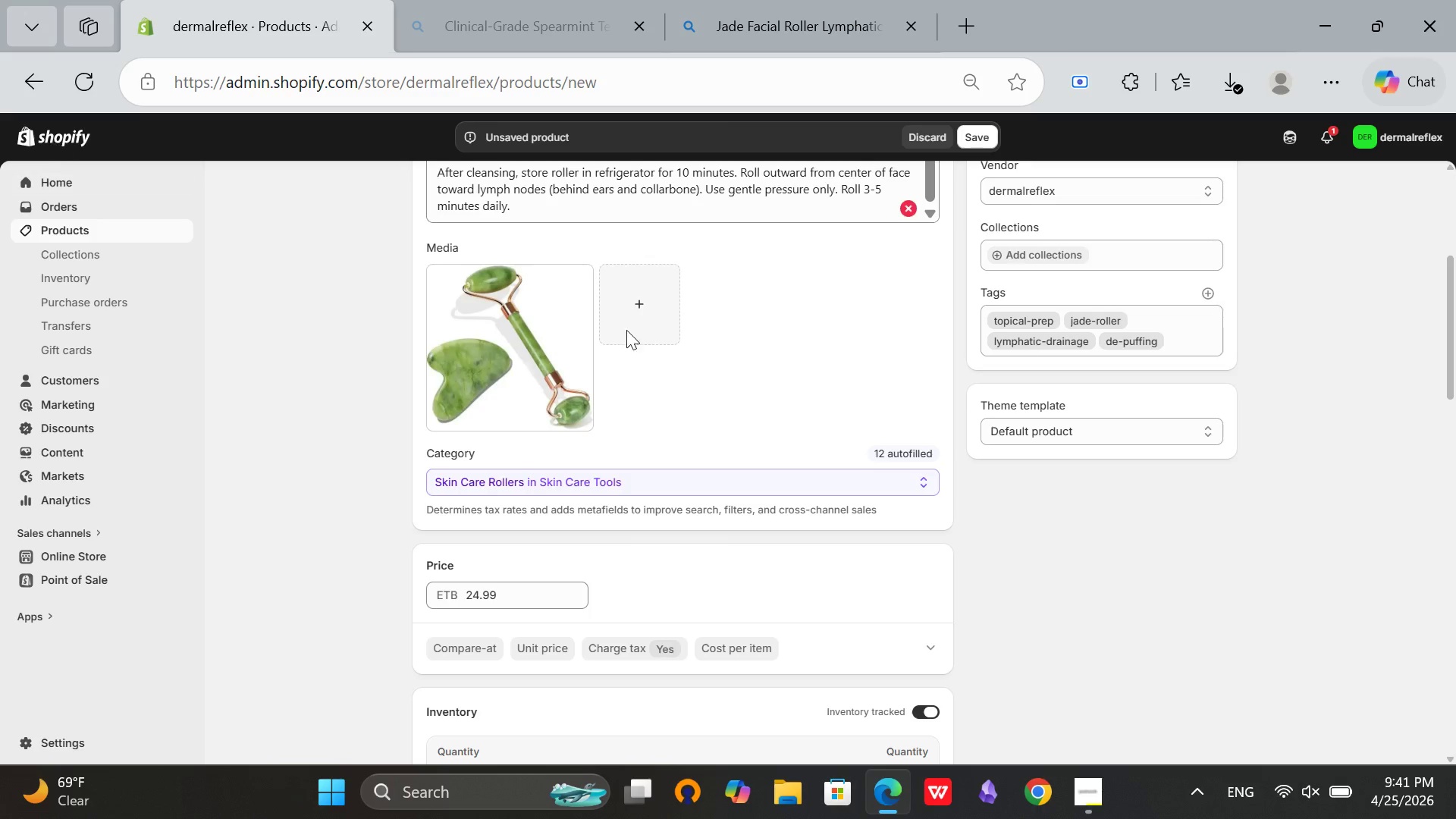 
scroll: coordinate [701, 480], scroll_direction: up, amount: 4.0
 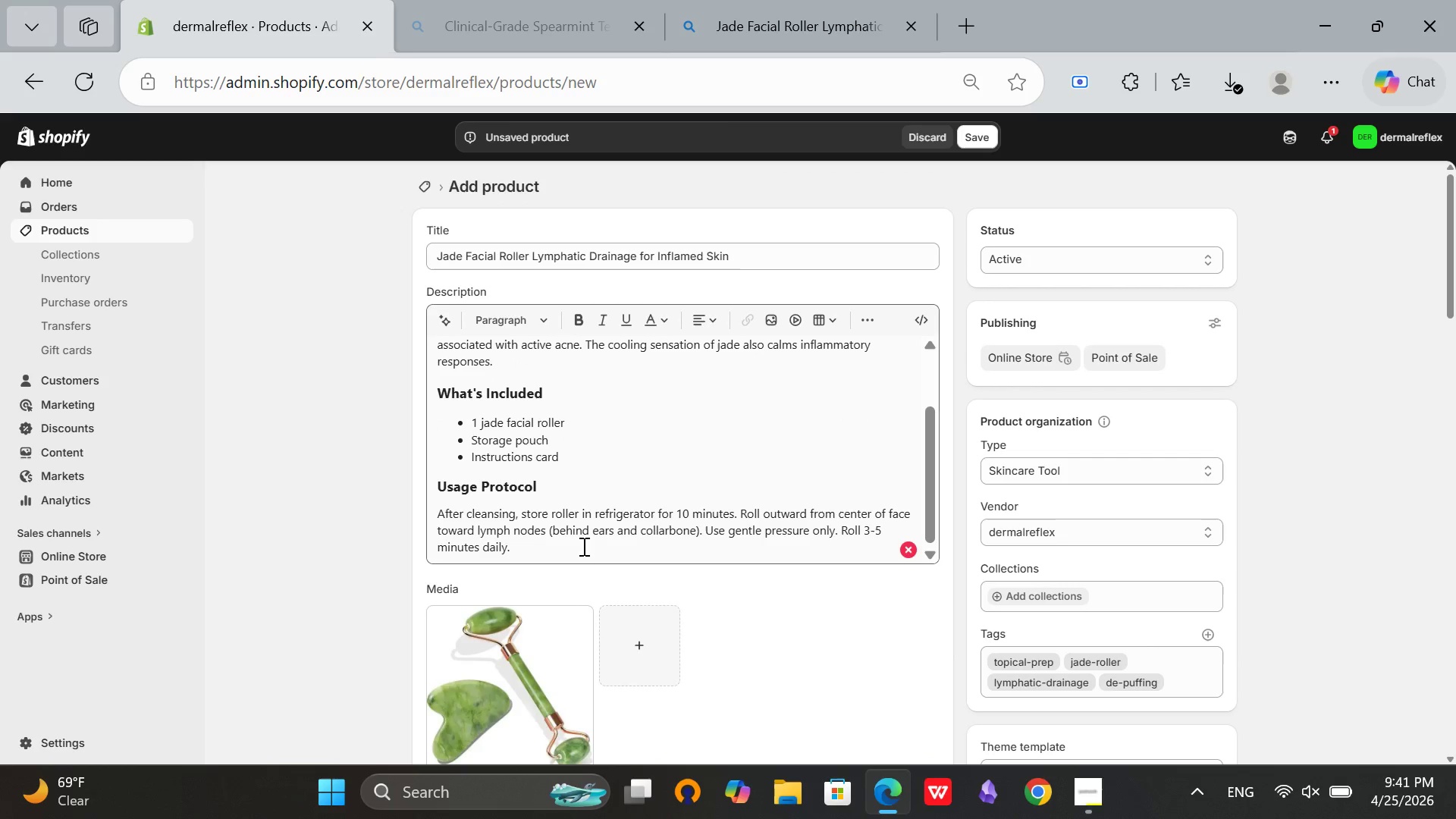 
wait(7.03)
 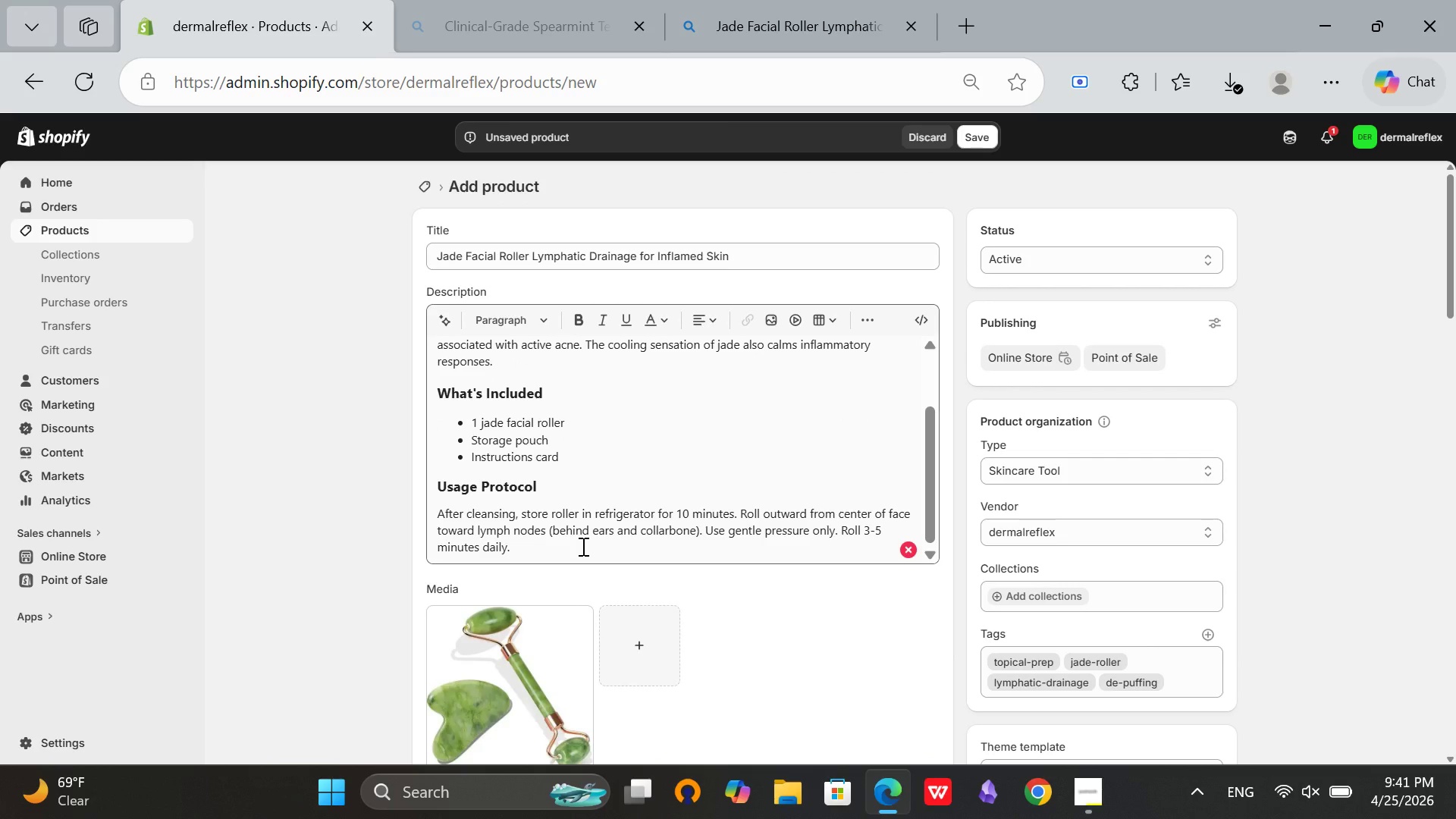 
scroll: coordinate [711, 527], scroll_direction: down, amount: 20.0
 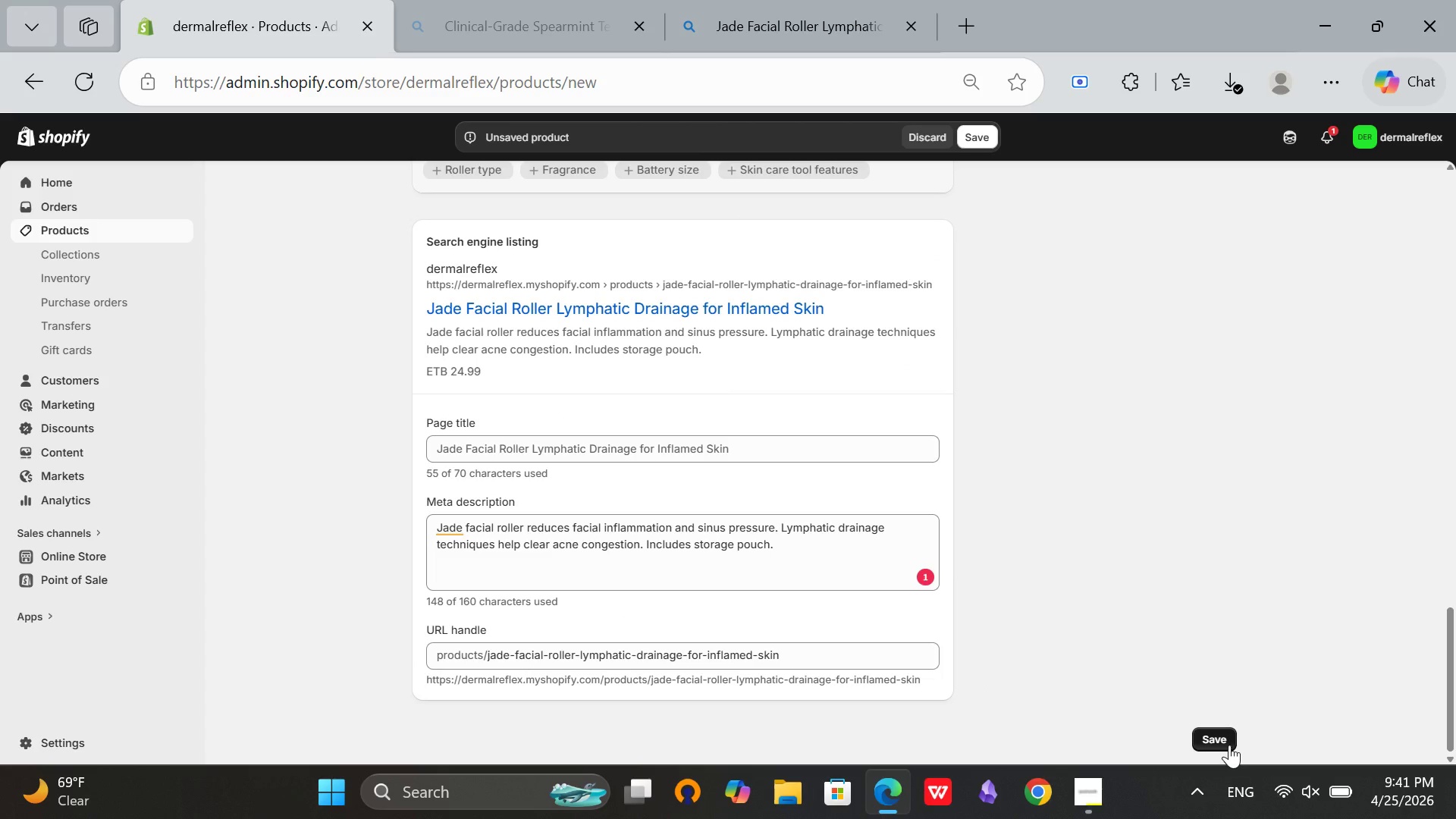 
left_click([1228, 743])
 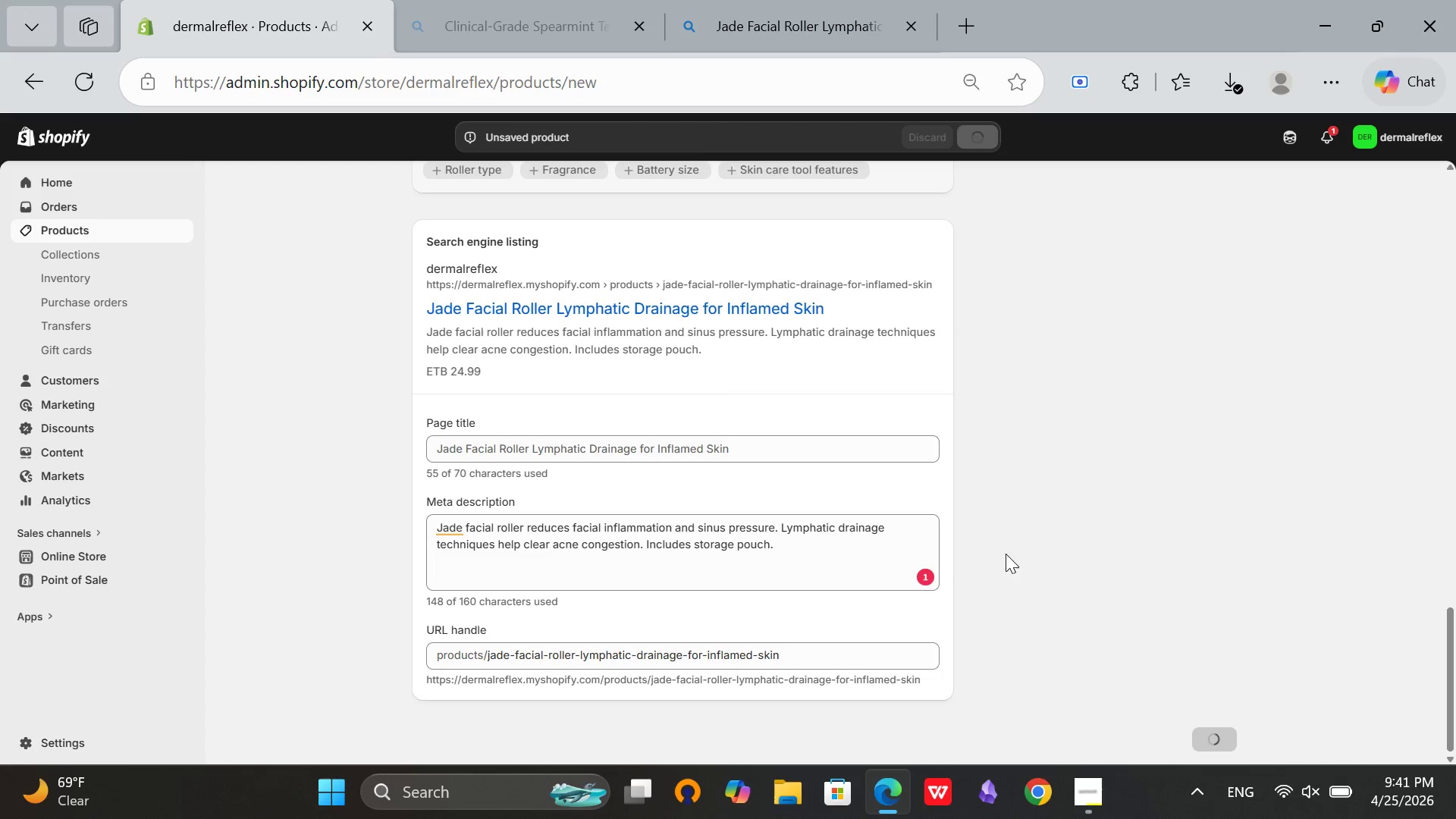 
left_click([1090, 802])